 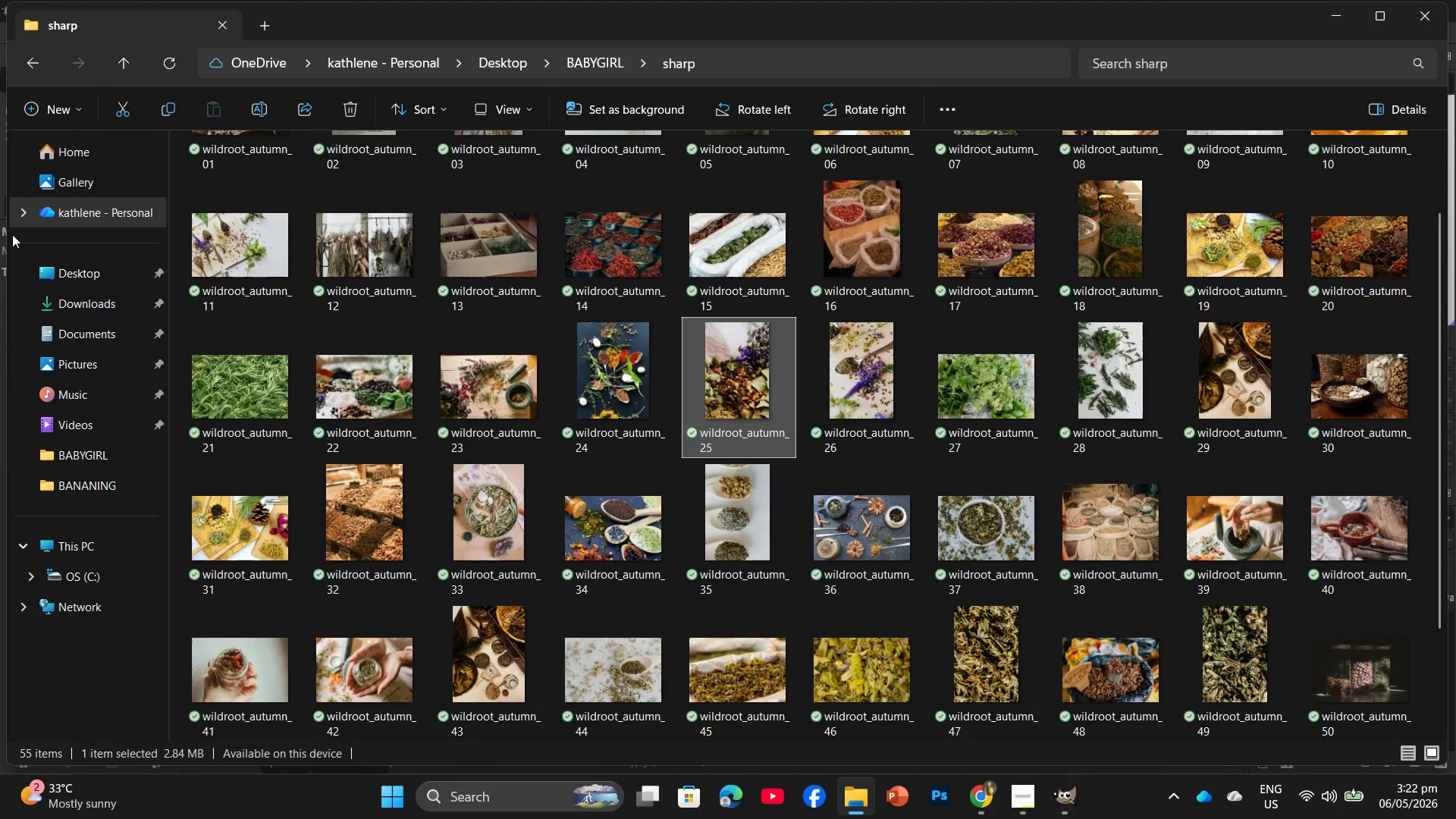 
left_click([262, 32])
 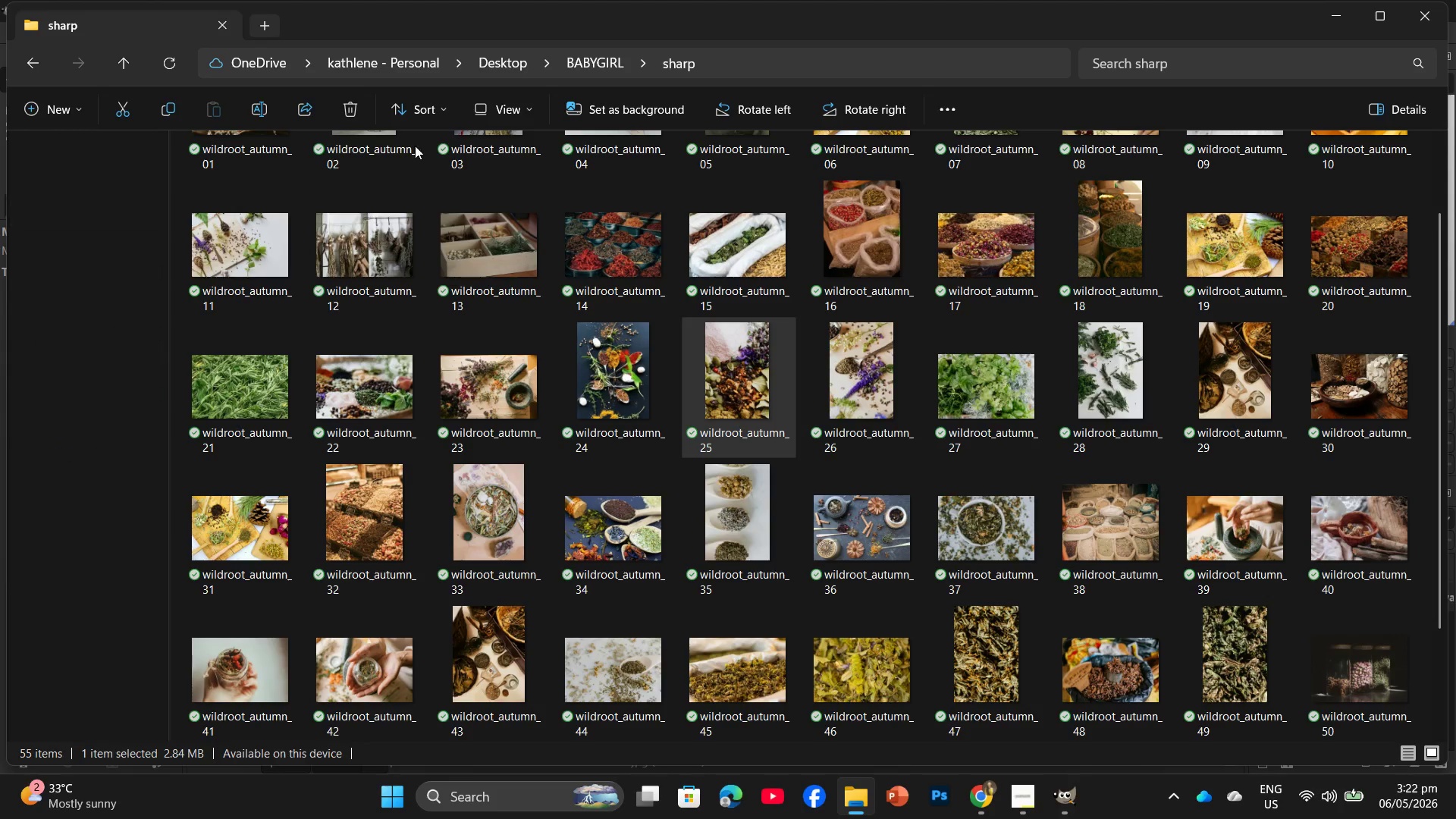 
mouse_move([430, 111])
 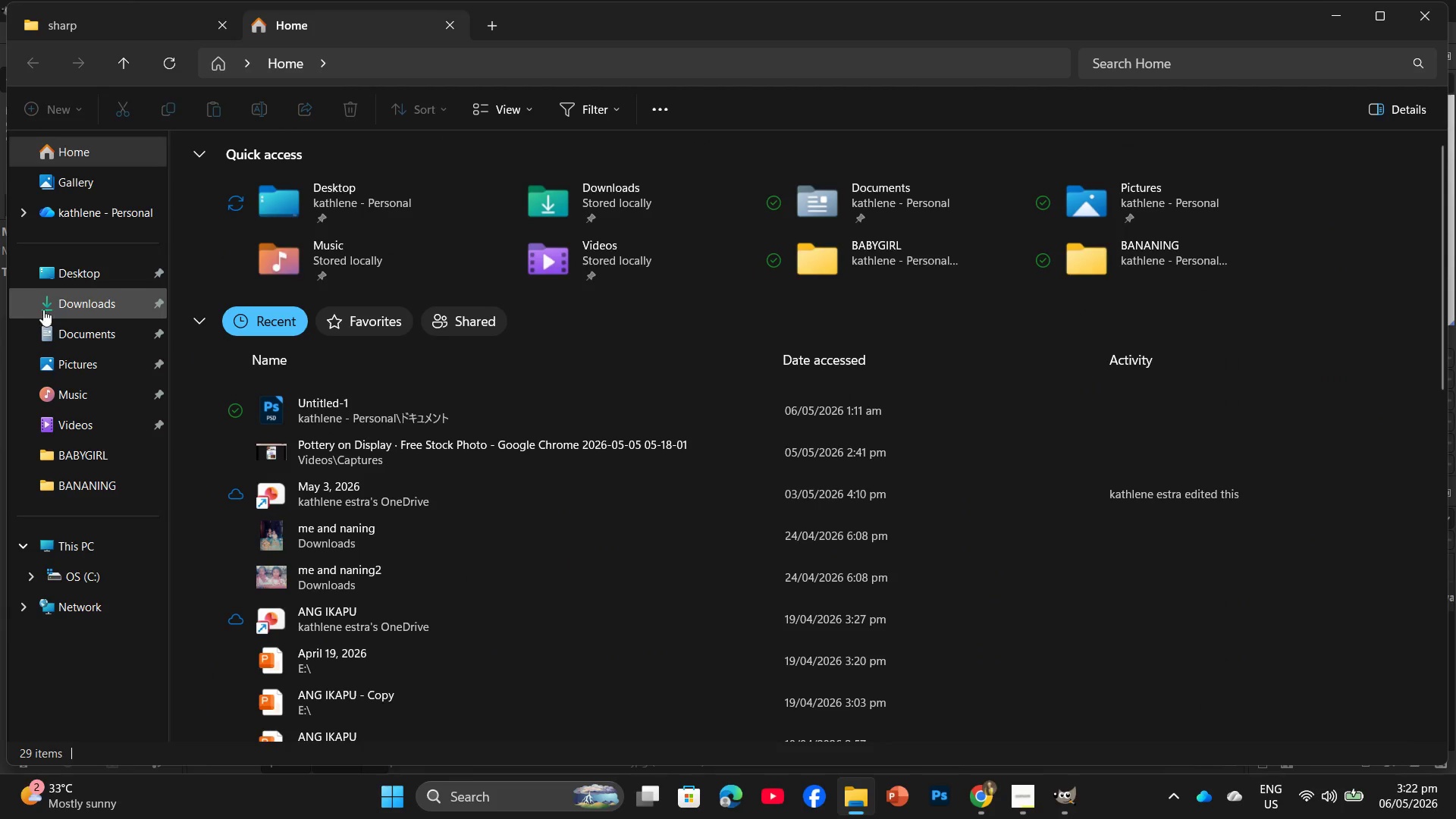 
left_click([52, 304])
 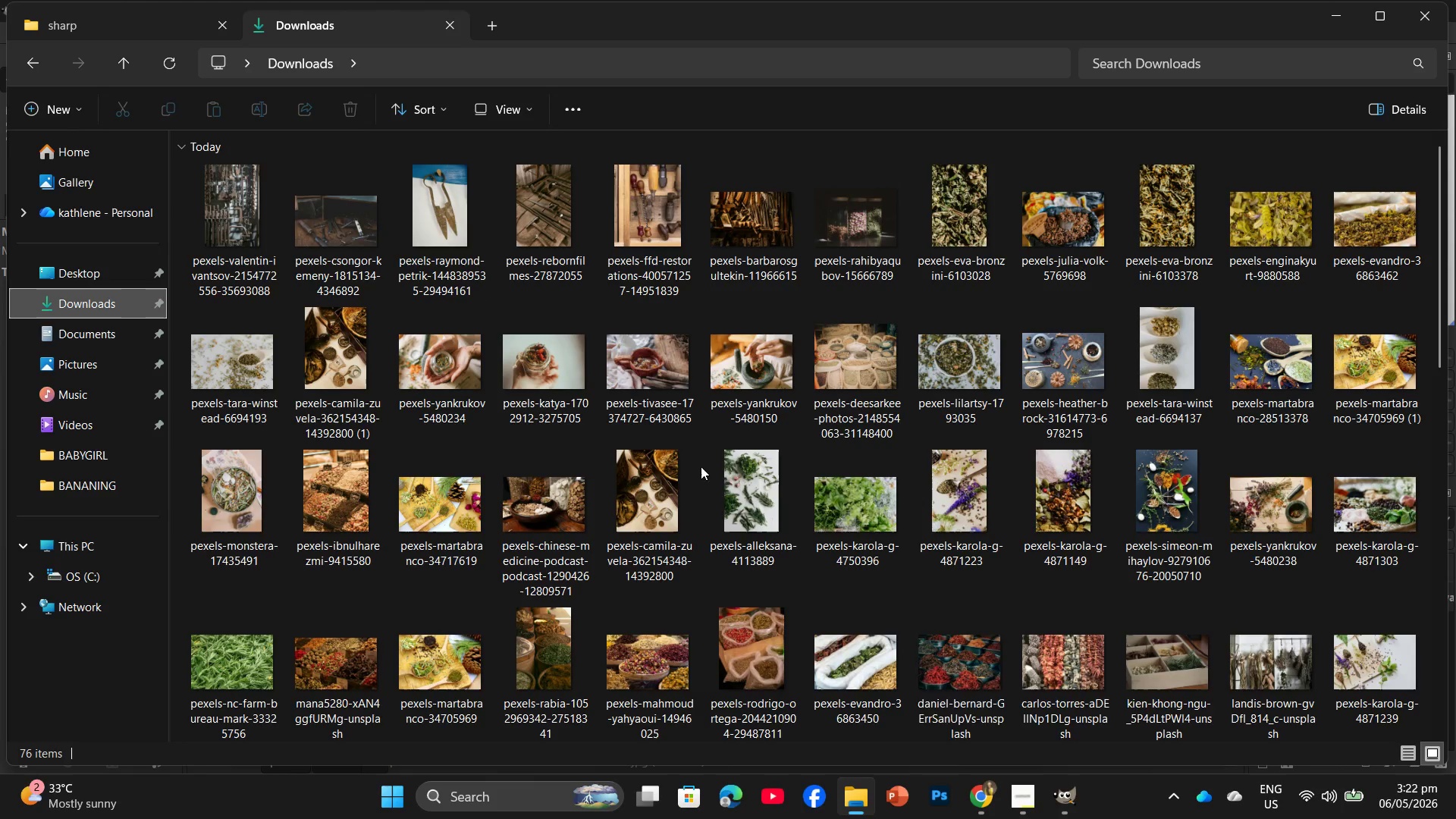 
left_click([1059, 808])
 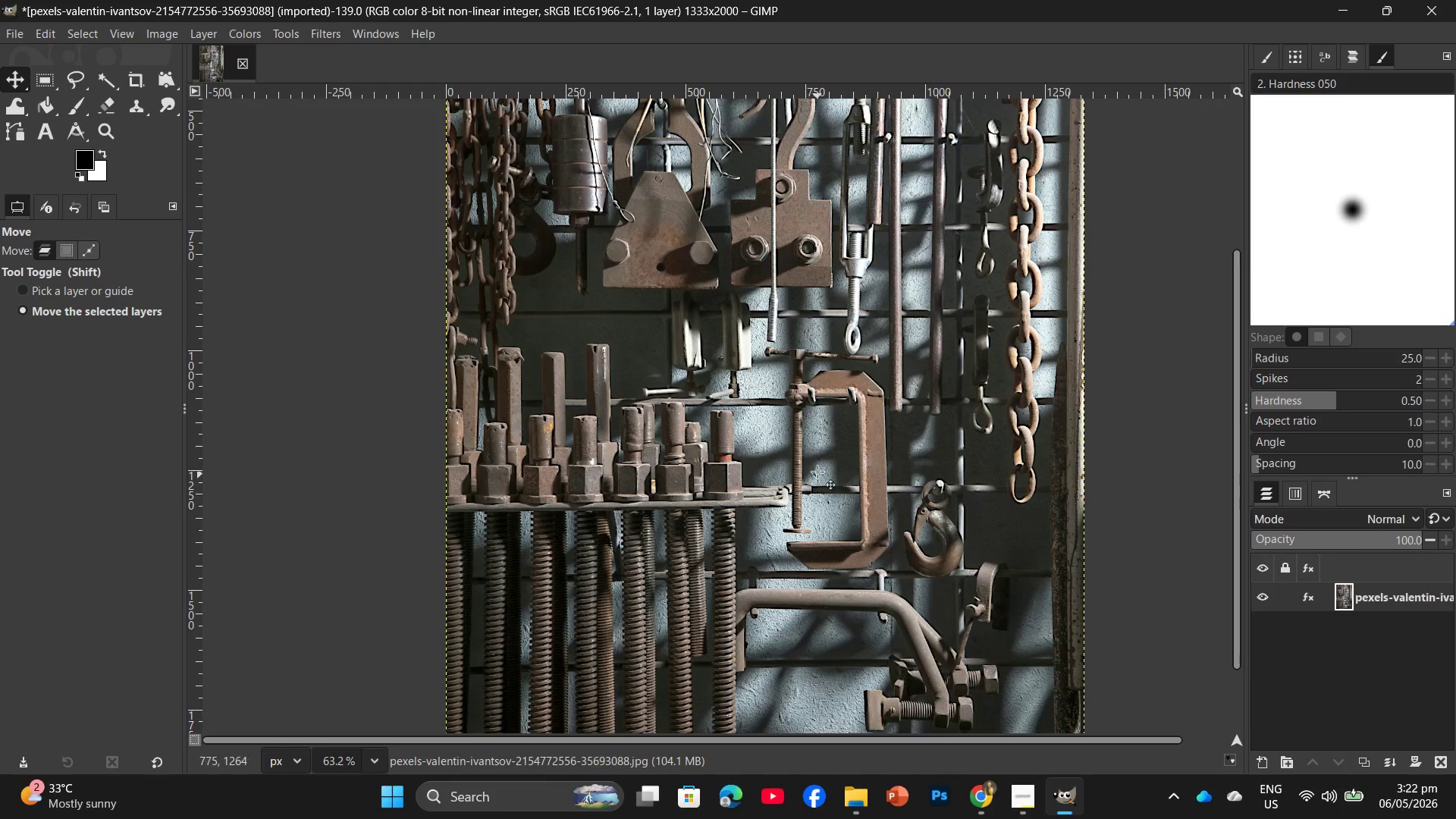 
scroll: coordinate [822, 468], scroll_direction: down, amount: 4.0
 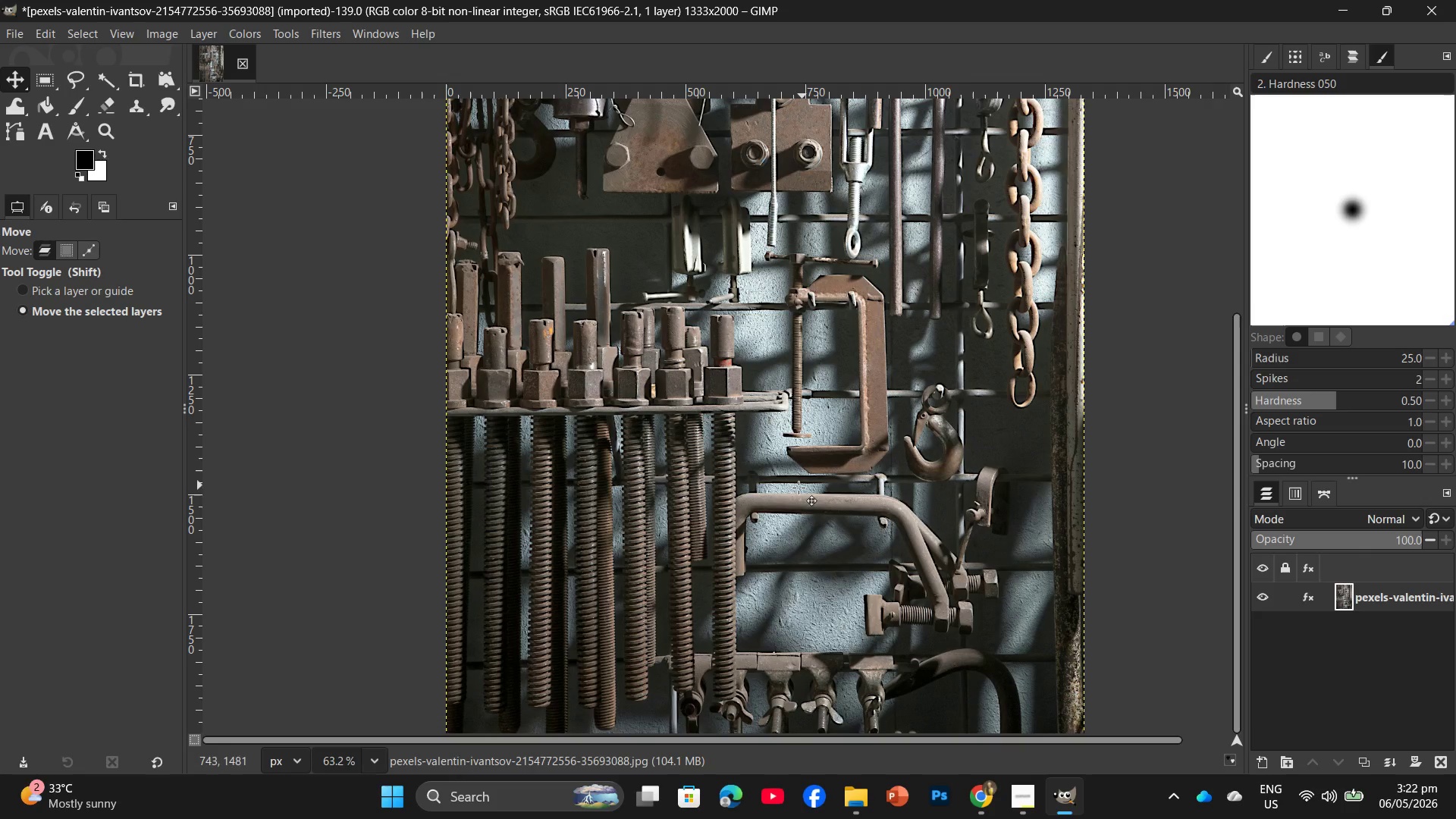 
hold_key(key=ControlLeft, duration=0.55)
scroll: coordinate [776, 494], scroll_direction: down, amount: 4.0
 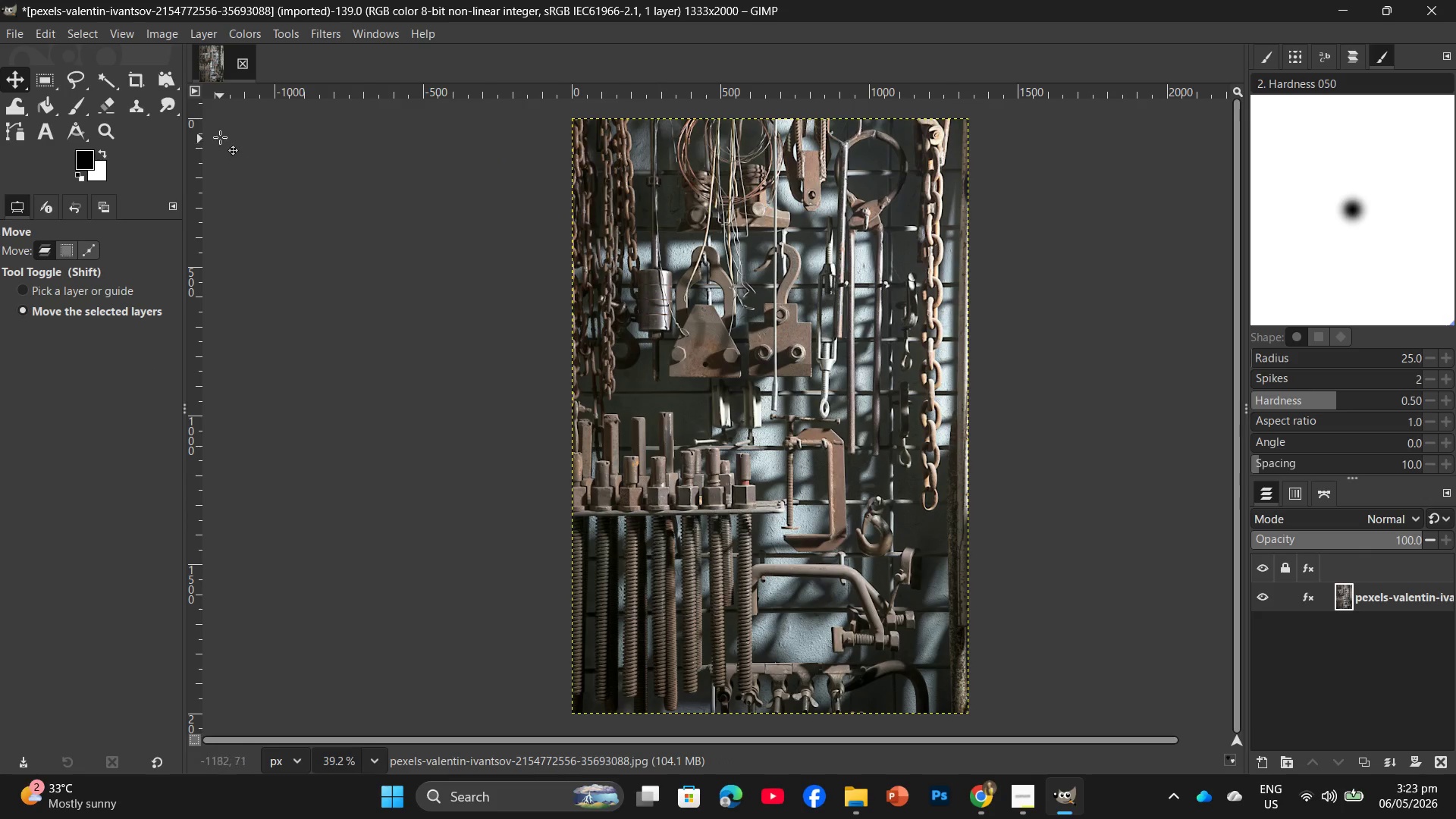 
left_click([256, 30])
 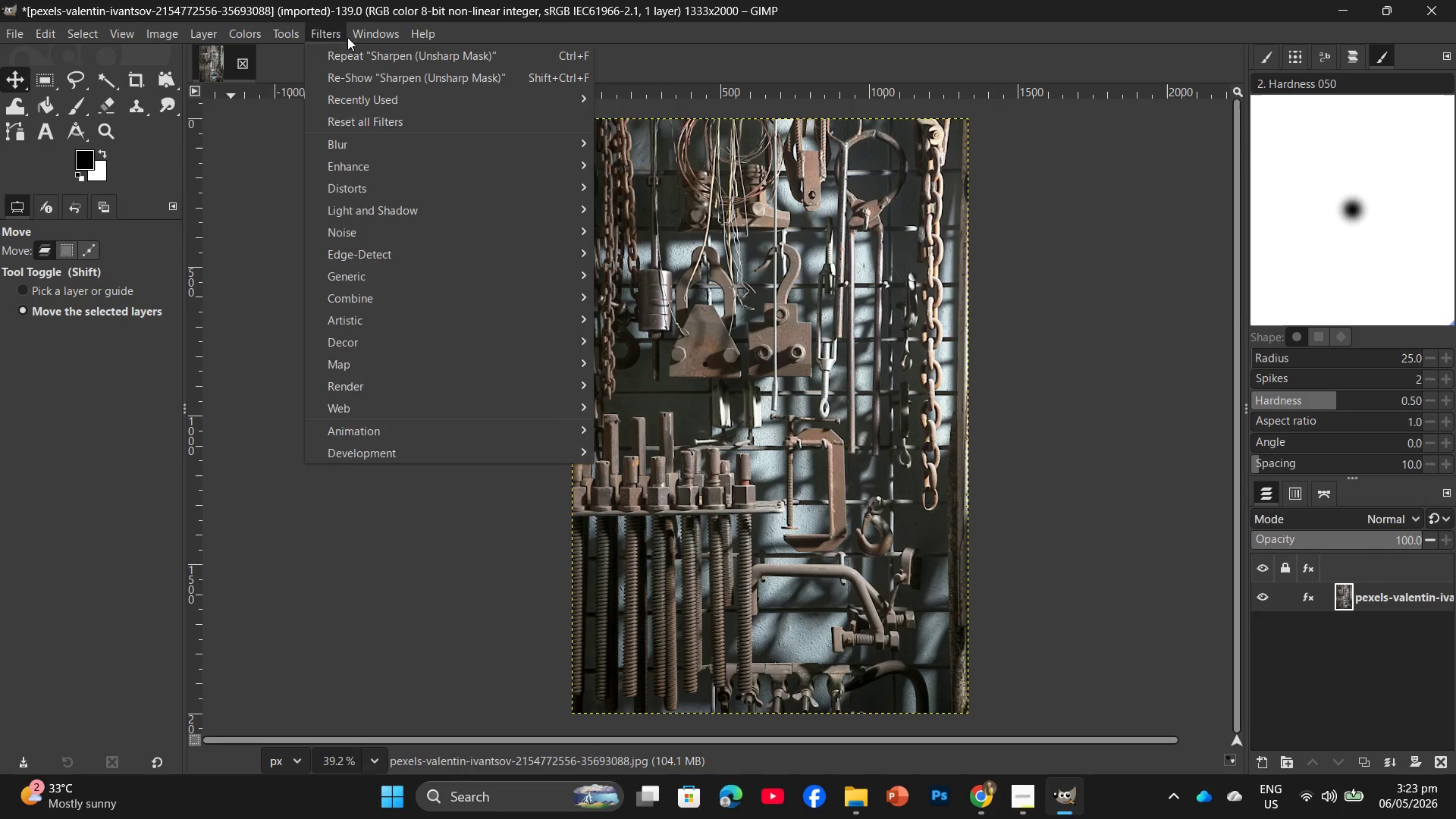 
left_click([321, 39])
 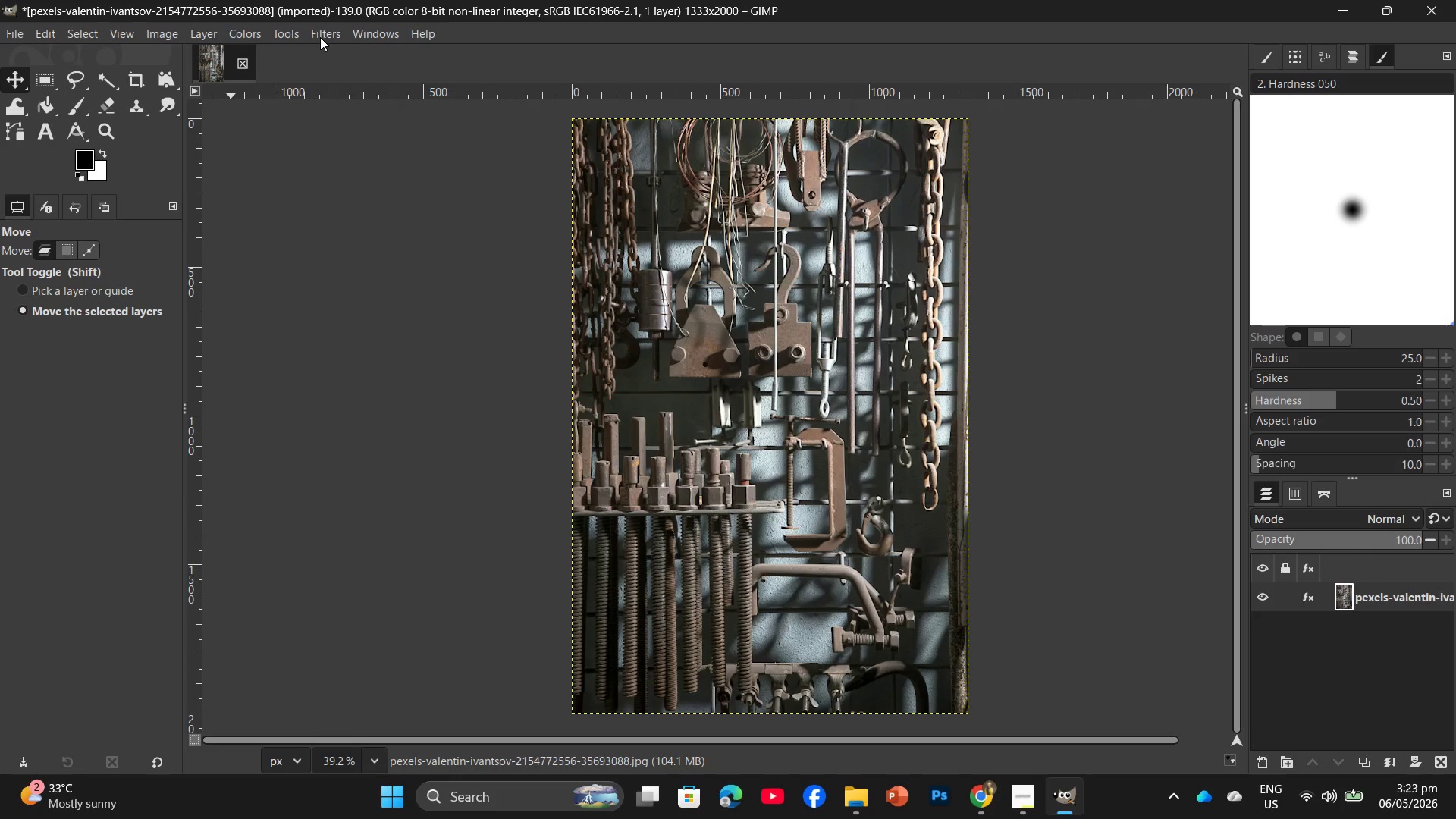 
left_click([320, 37])
 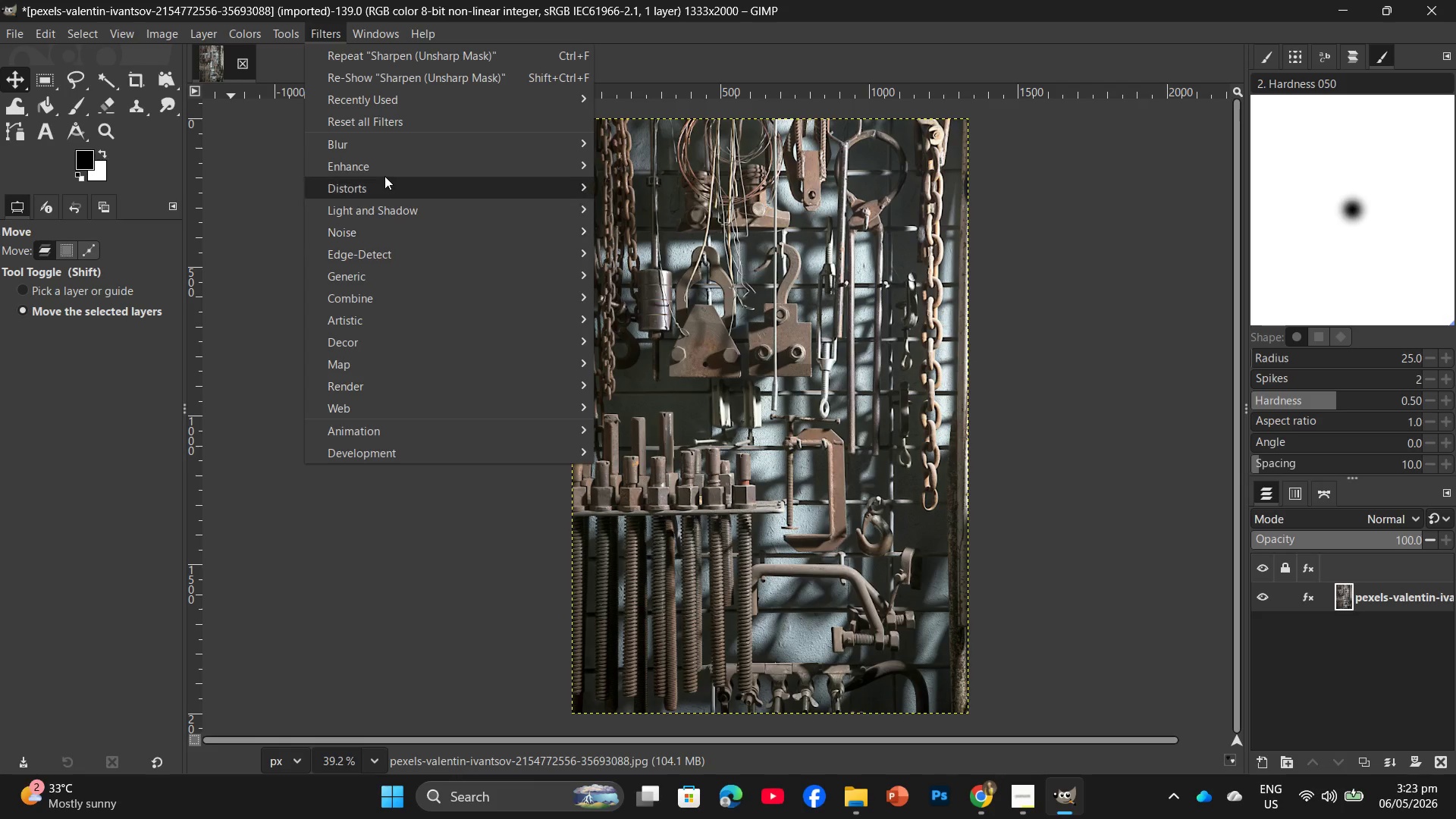 
left_click([380, 156])
 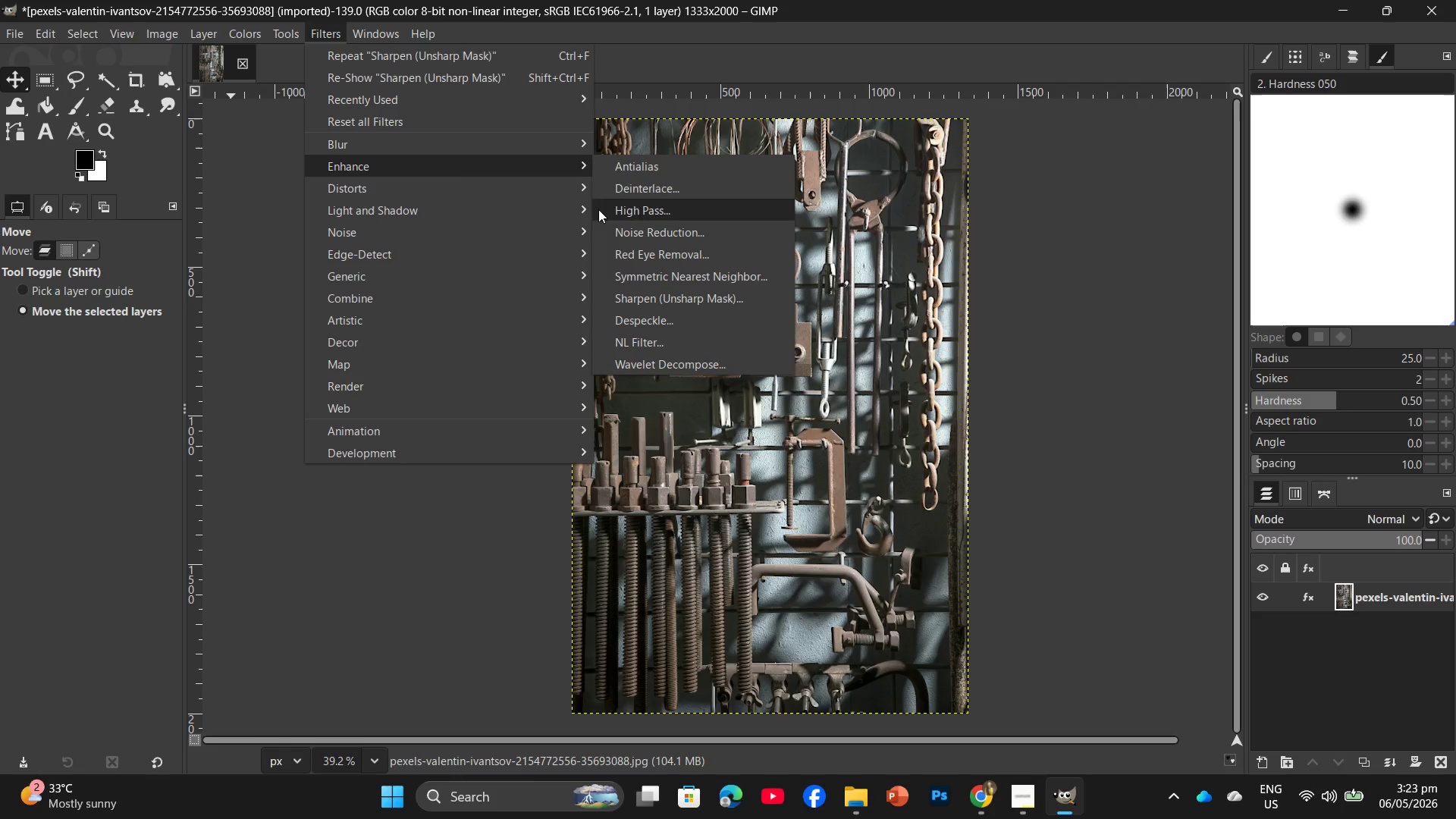 
mouse_move([664, 181])
 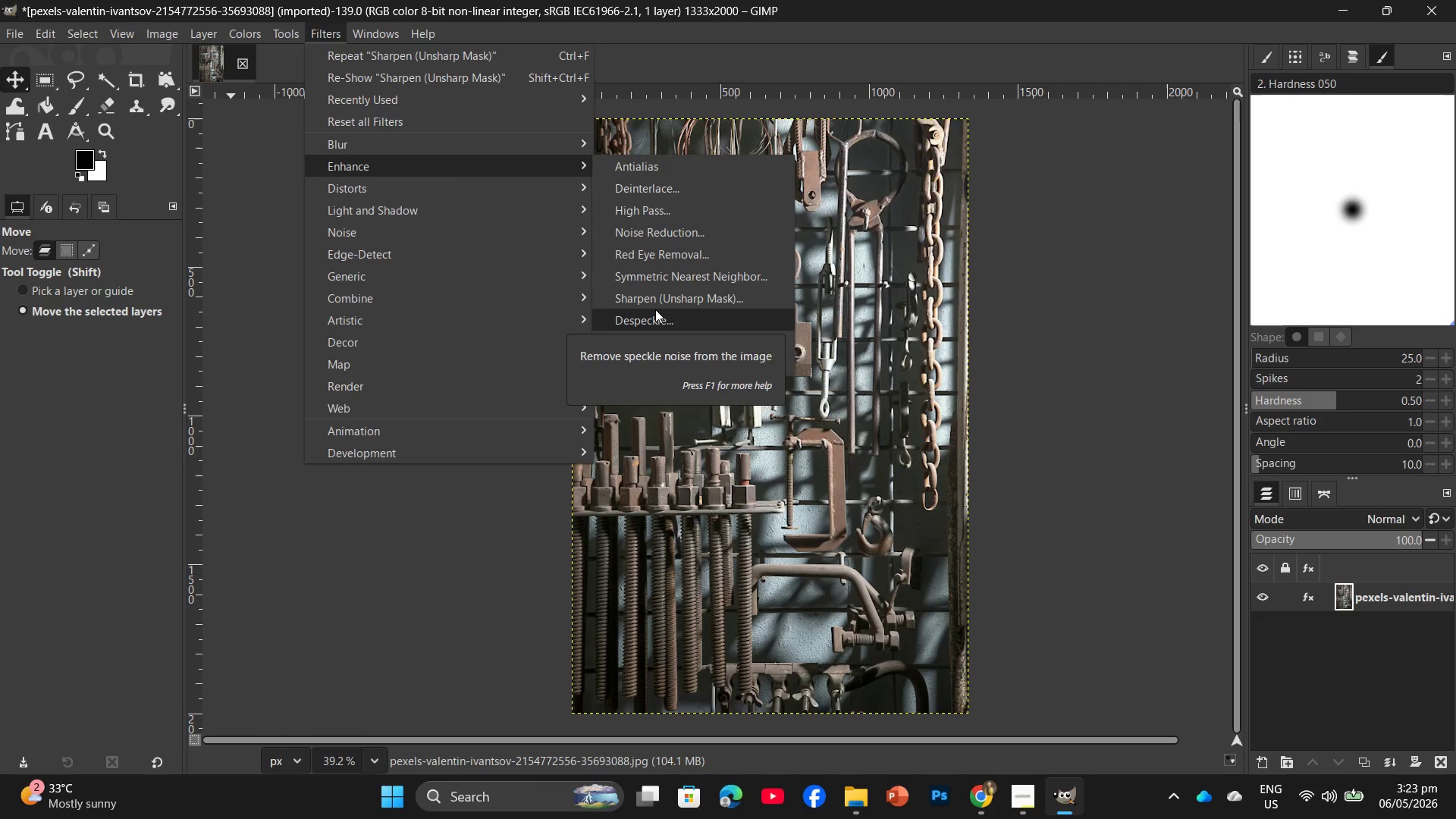 
left_click([657, 302])
 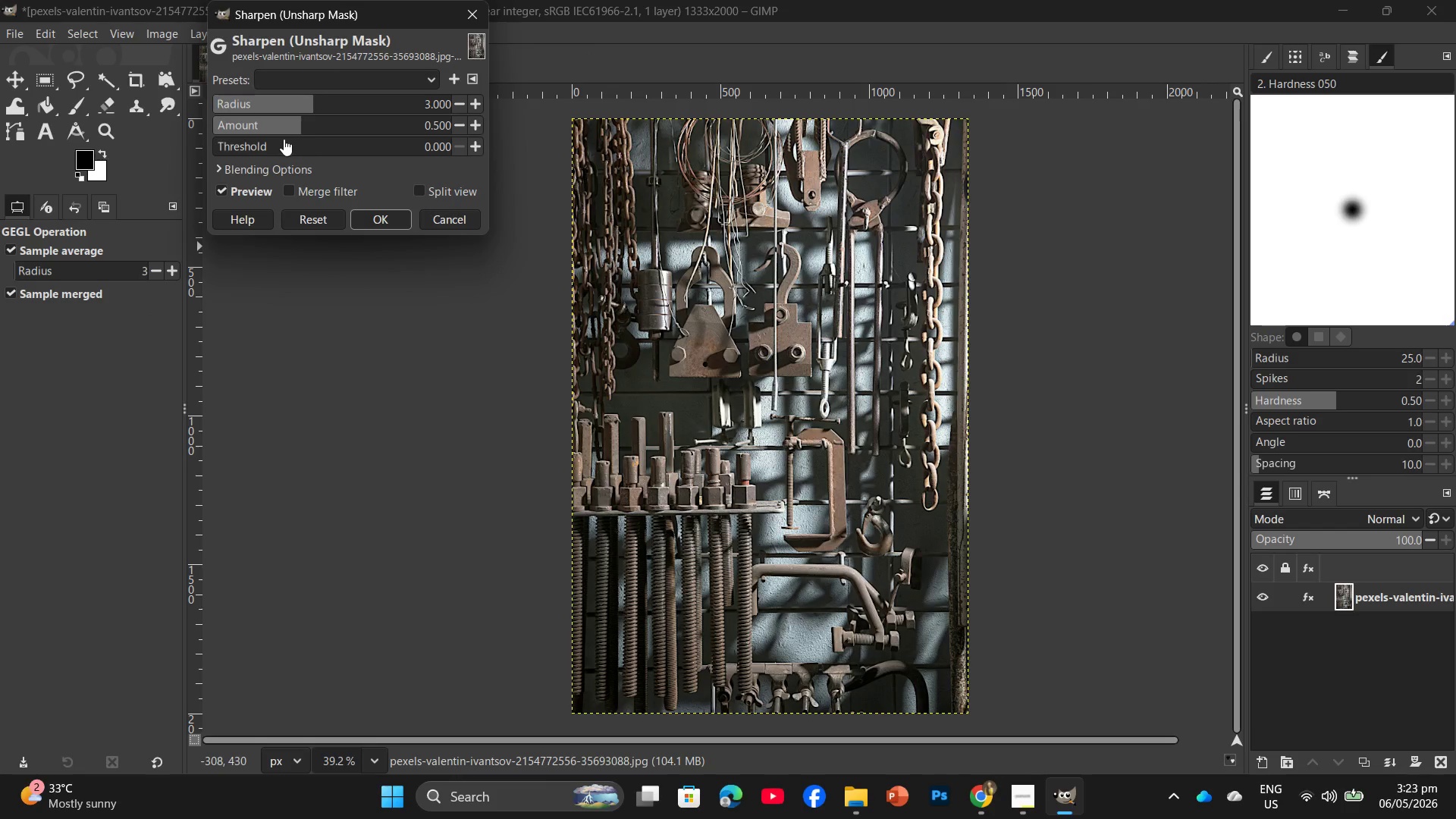 
left_click_drag(start_coordinate=[283, 126], to_coordinate=[275, 127])
 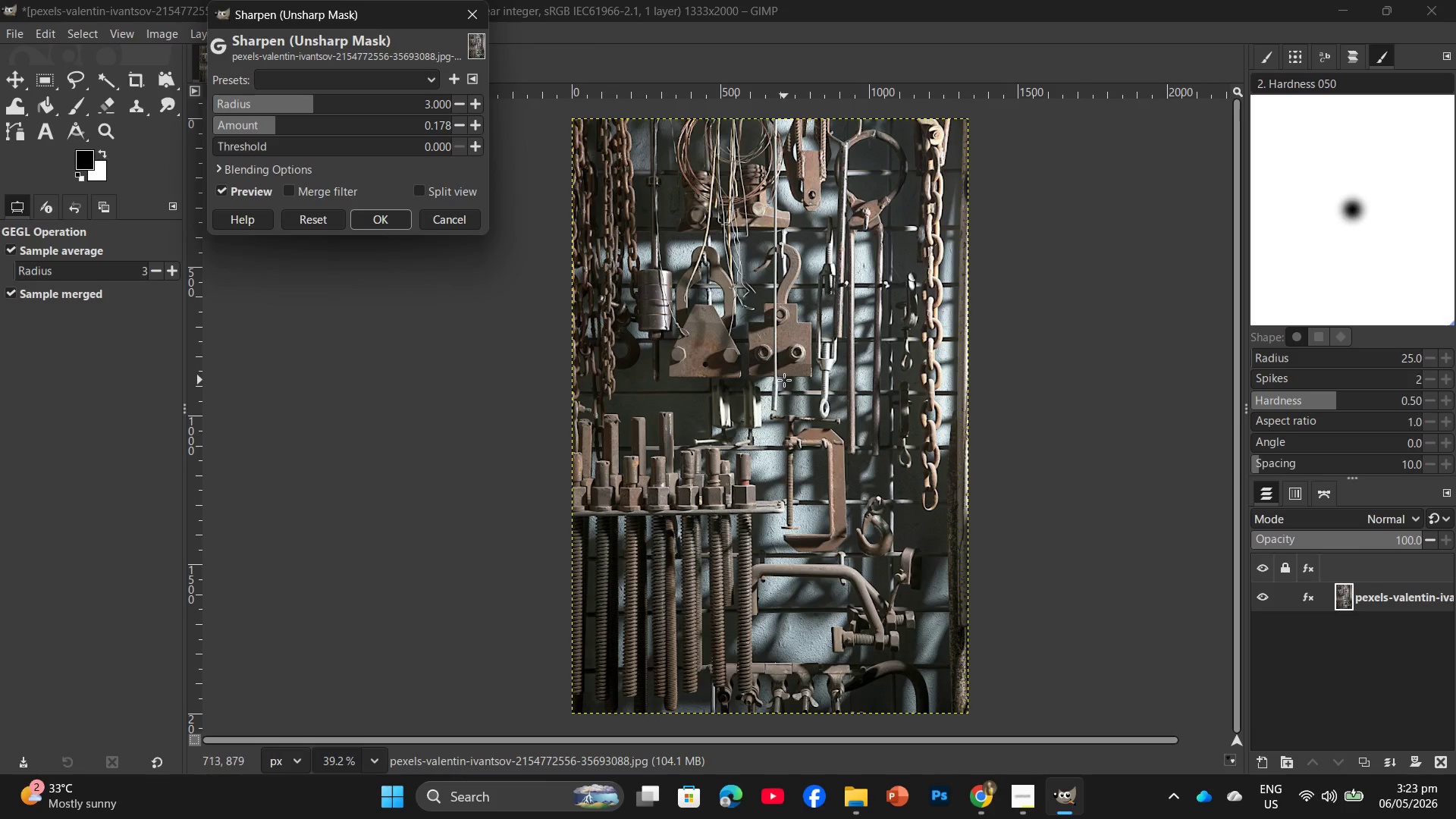 
hold_key(key=ControlLeft, duration=0.58)
scroll: coordinate [784, 380], scroll_direction: up, amount: 5.0
 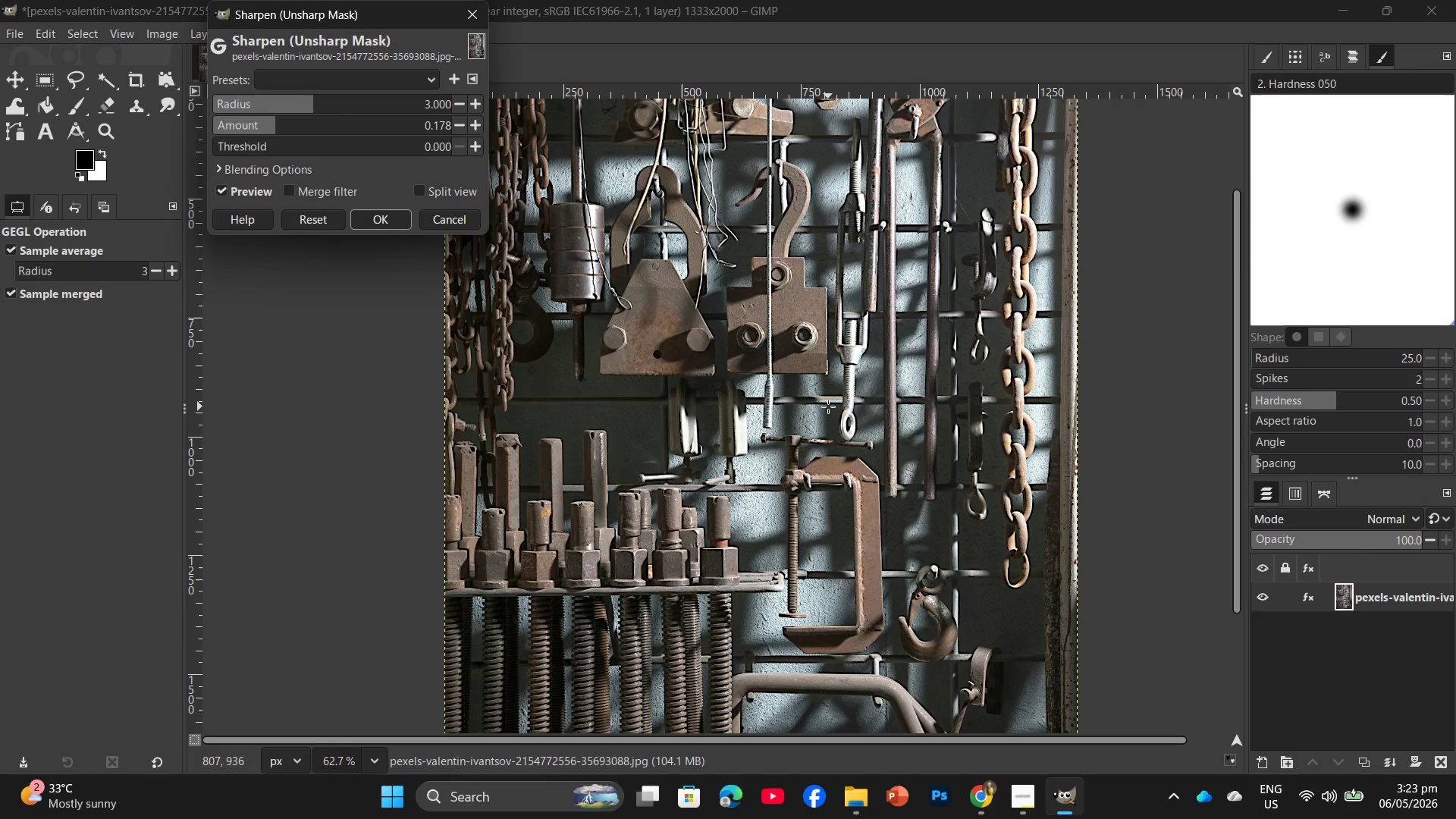 
hold_key(key=ControlLeft, duration=1.0)
scroll: coordinate [827, 406], scroll_direction: up, amount: 5.0
 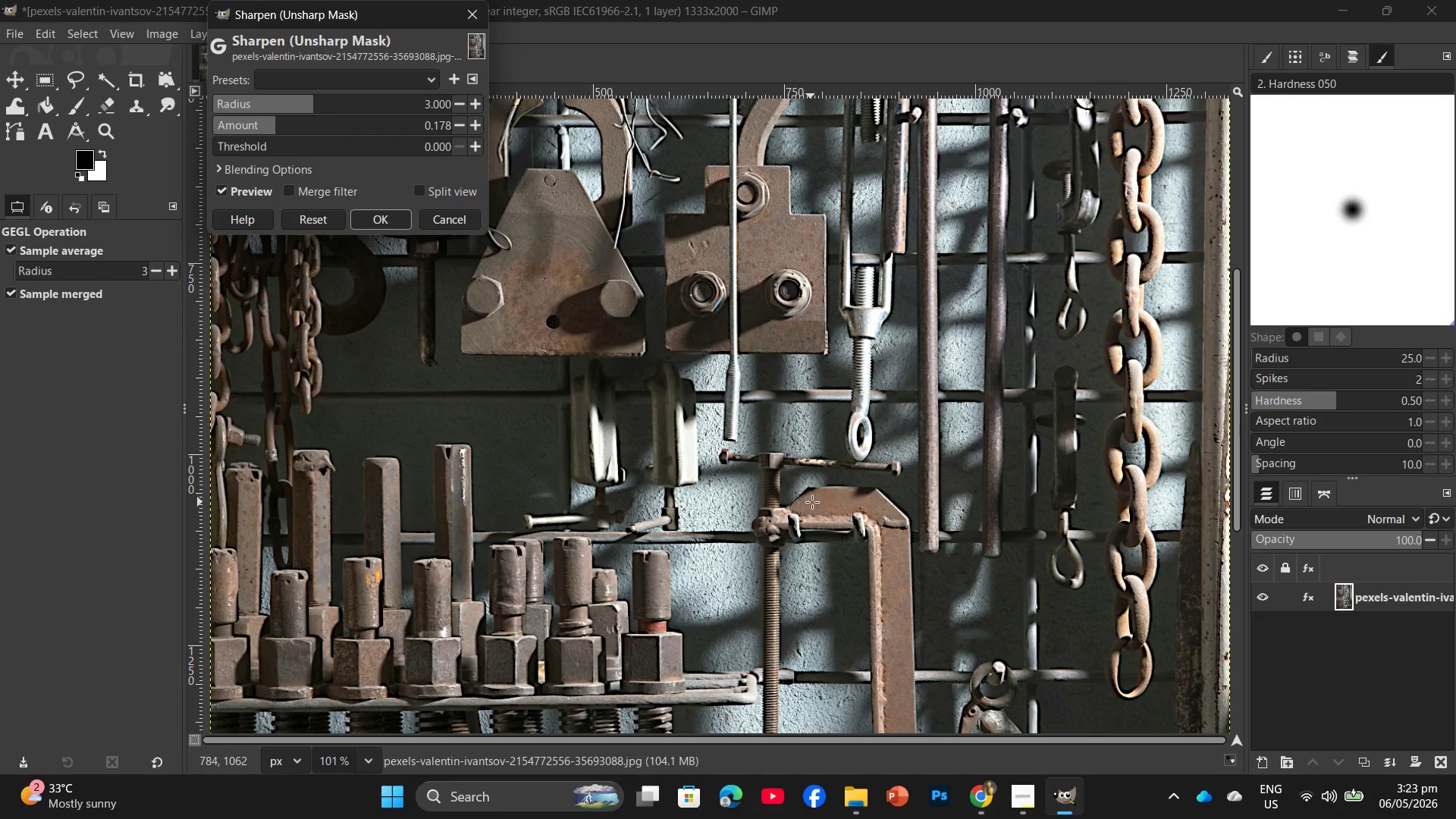 
key(Control+ControlLeft)
 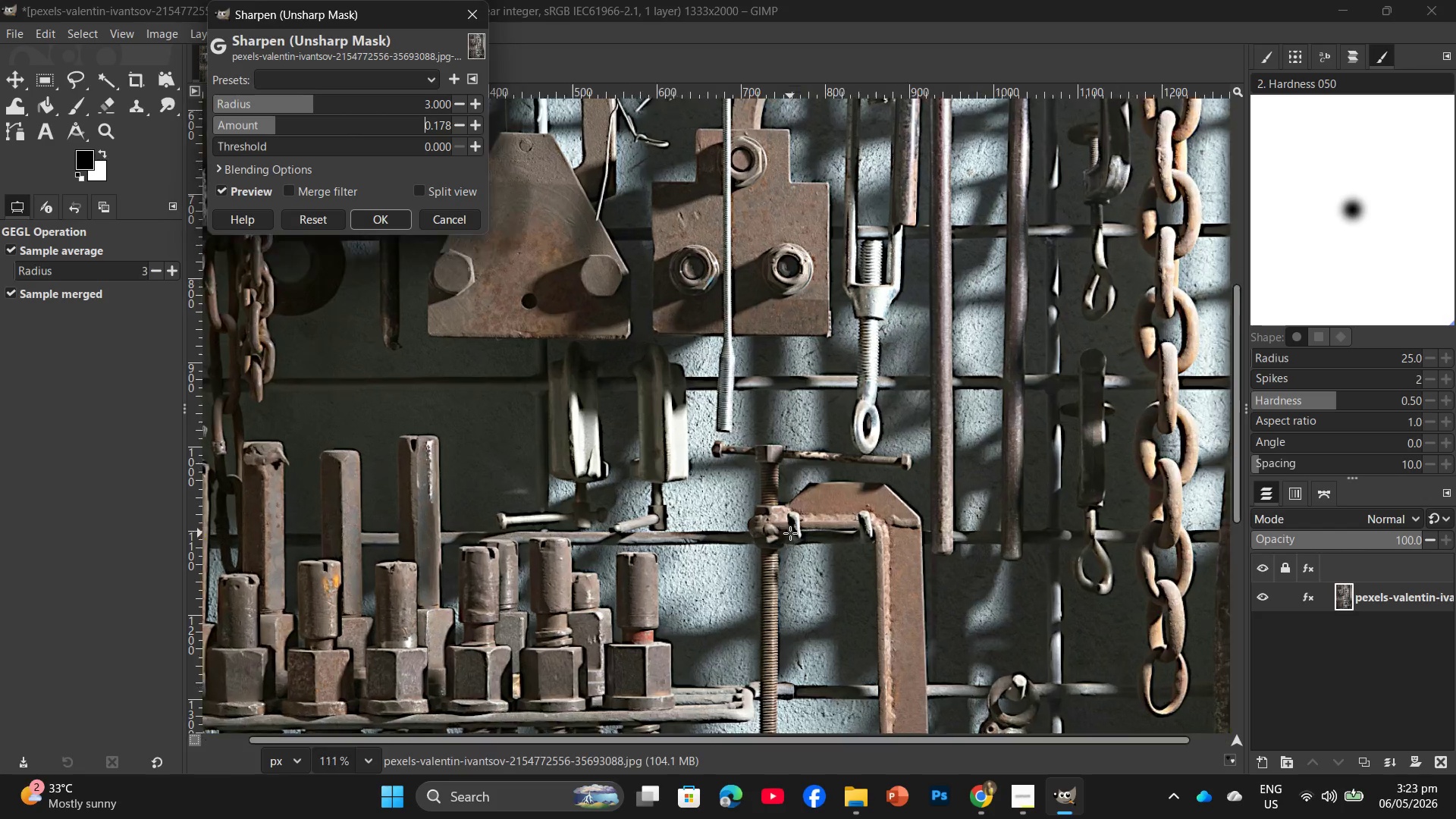 
scroll: coordinate [790, 533], scroll_direction: up, amount: 3.0
 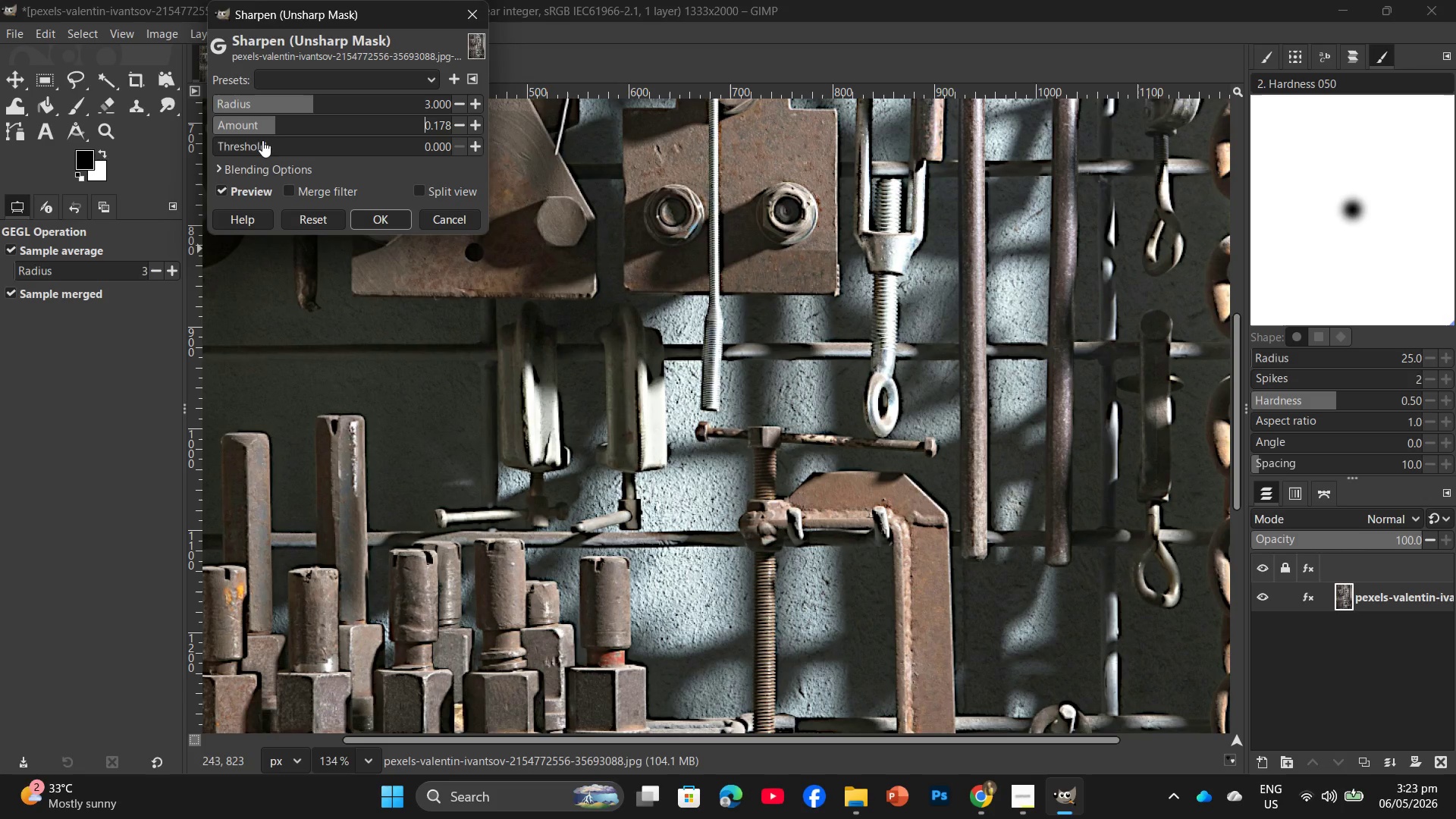 
left_click_drag(start_coordinate=[275, 124], to_coordinate=[242, 121])
 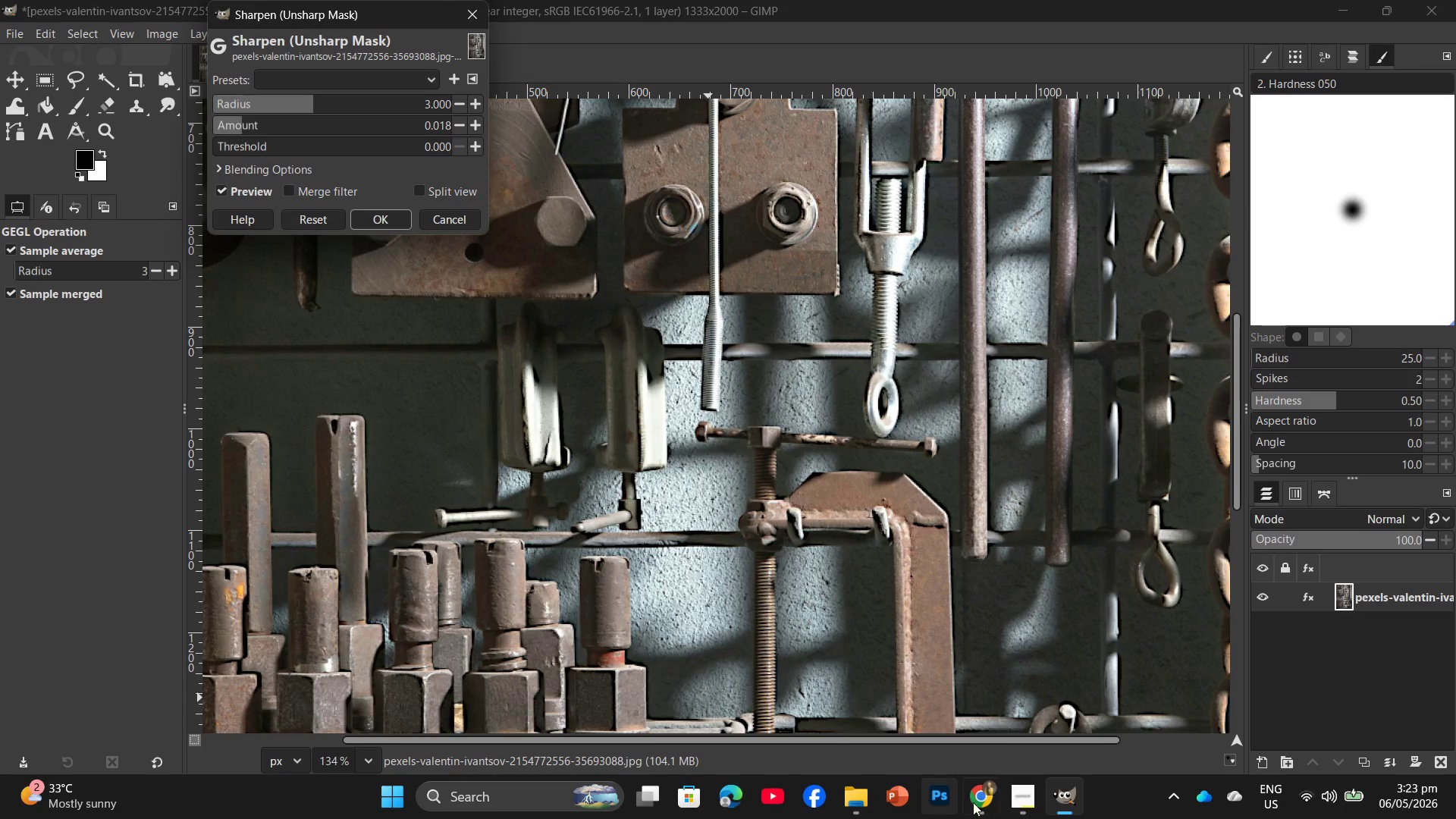 
left_click([1016, 803])